 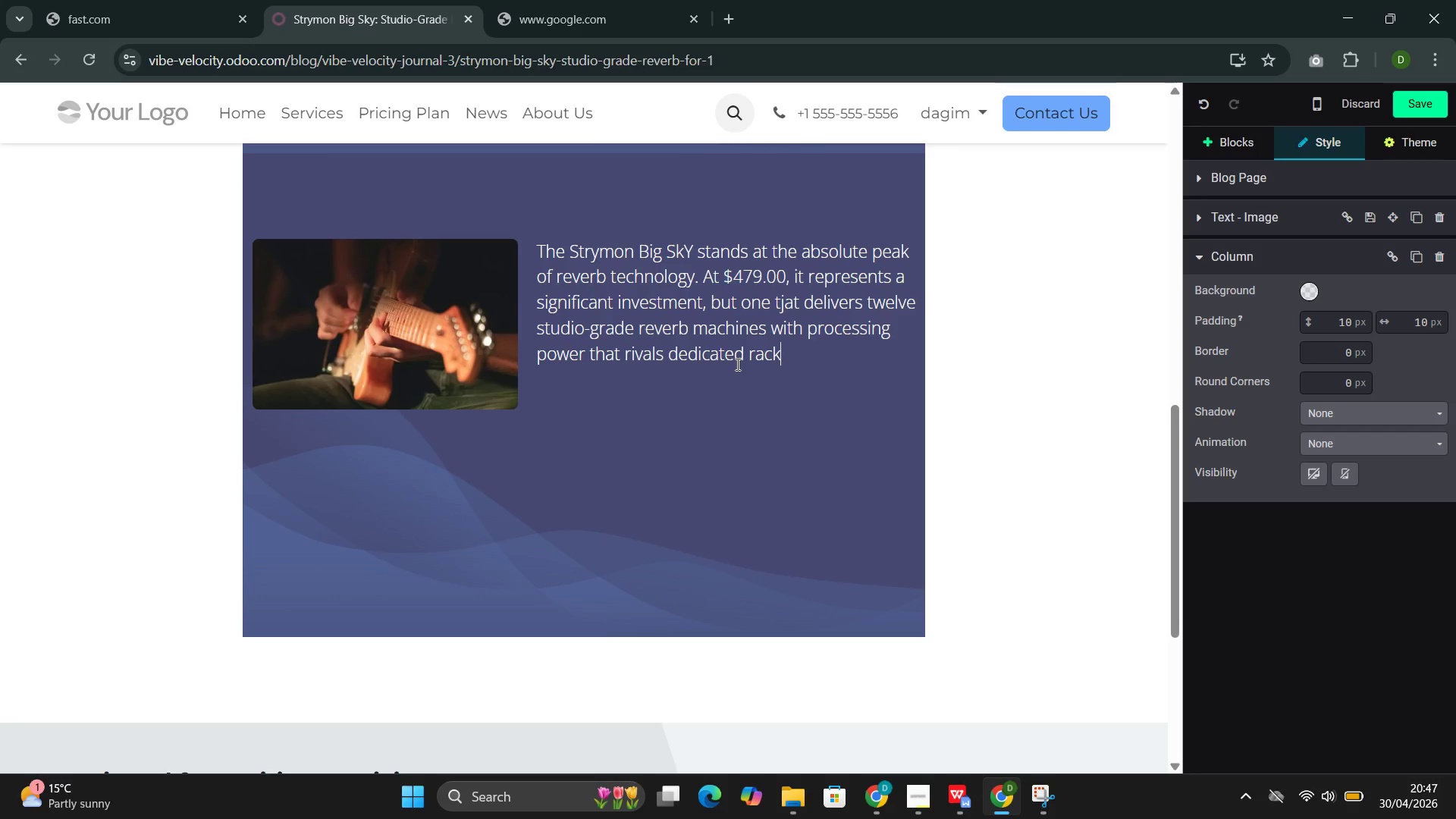 
left_click([595, 1])
 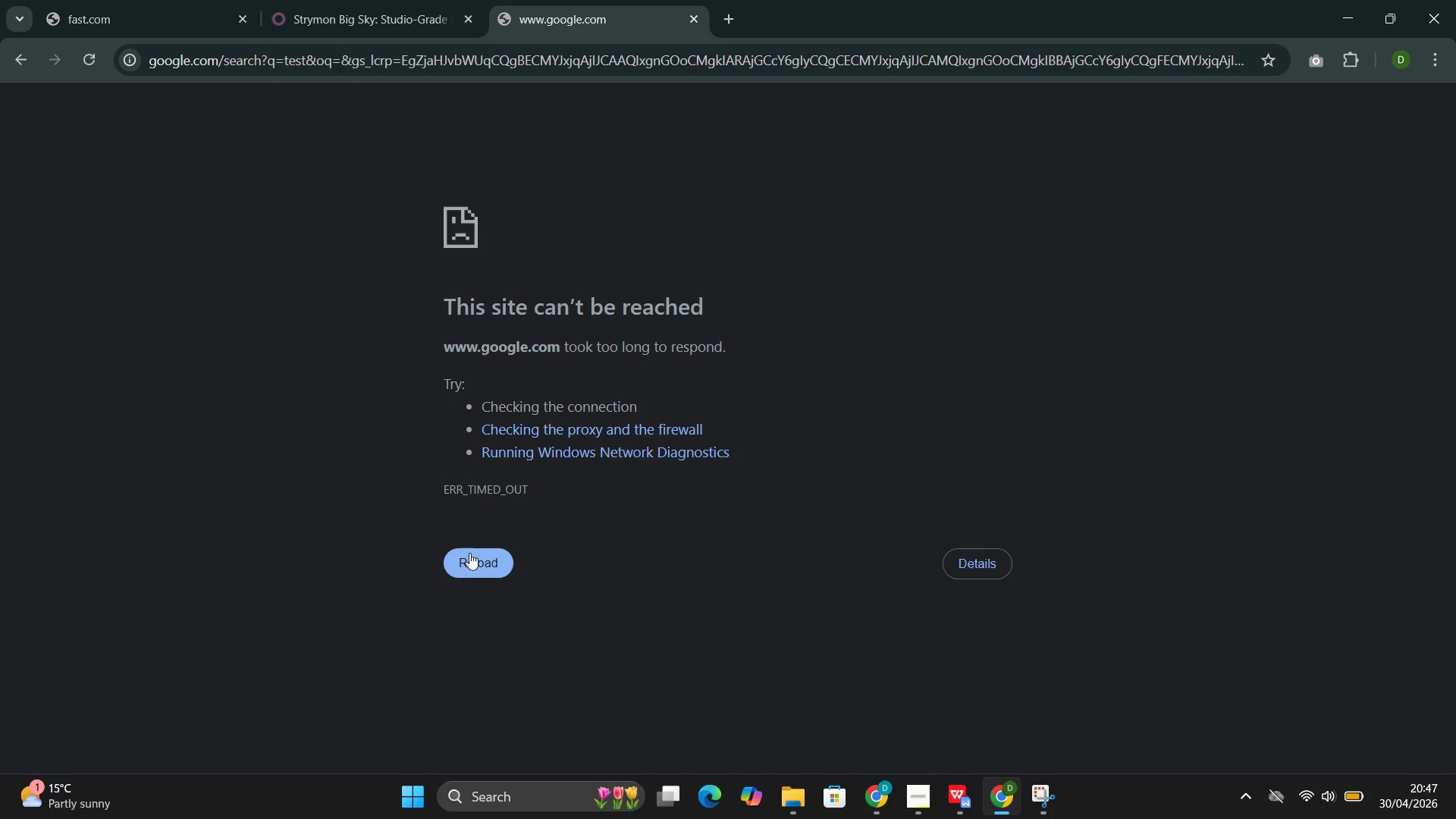 
left_click([469, 553])
 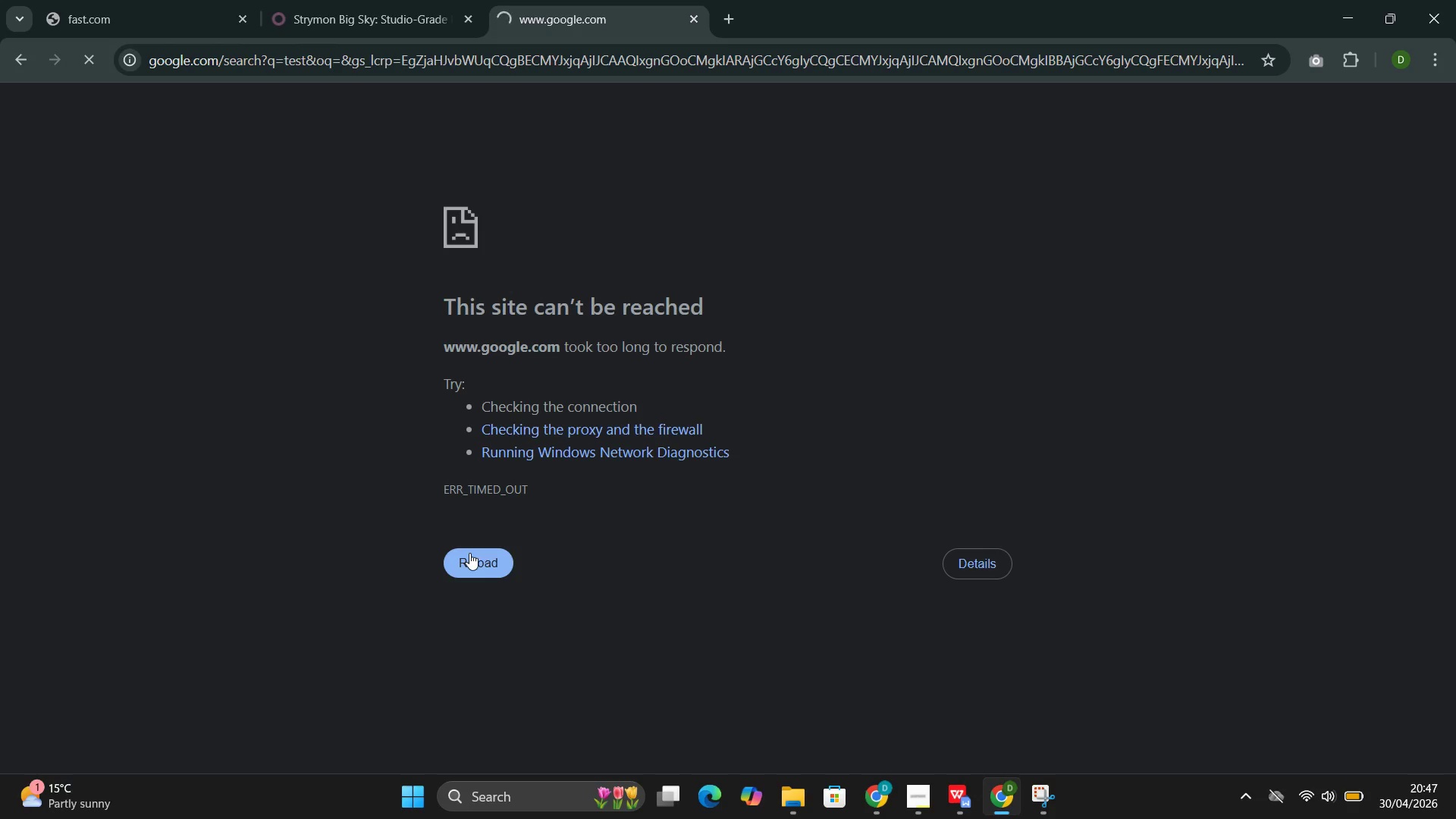 
wait(13.41)
 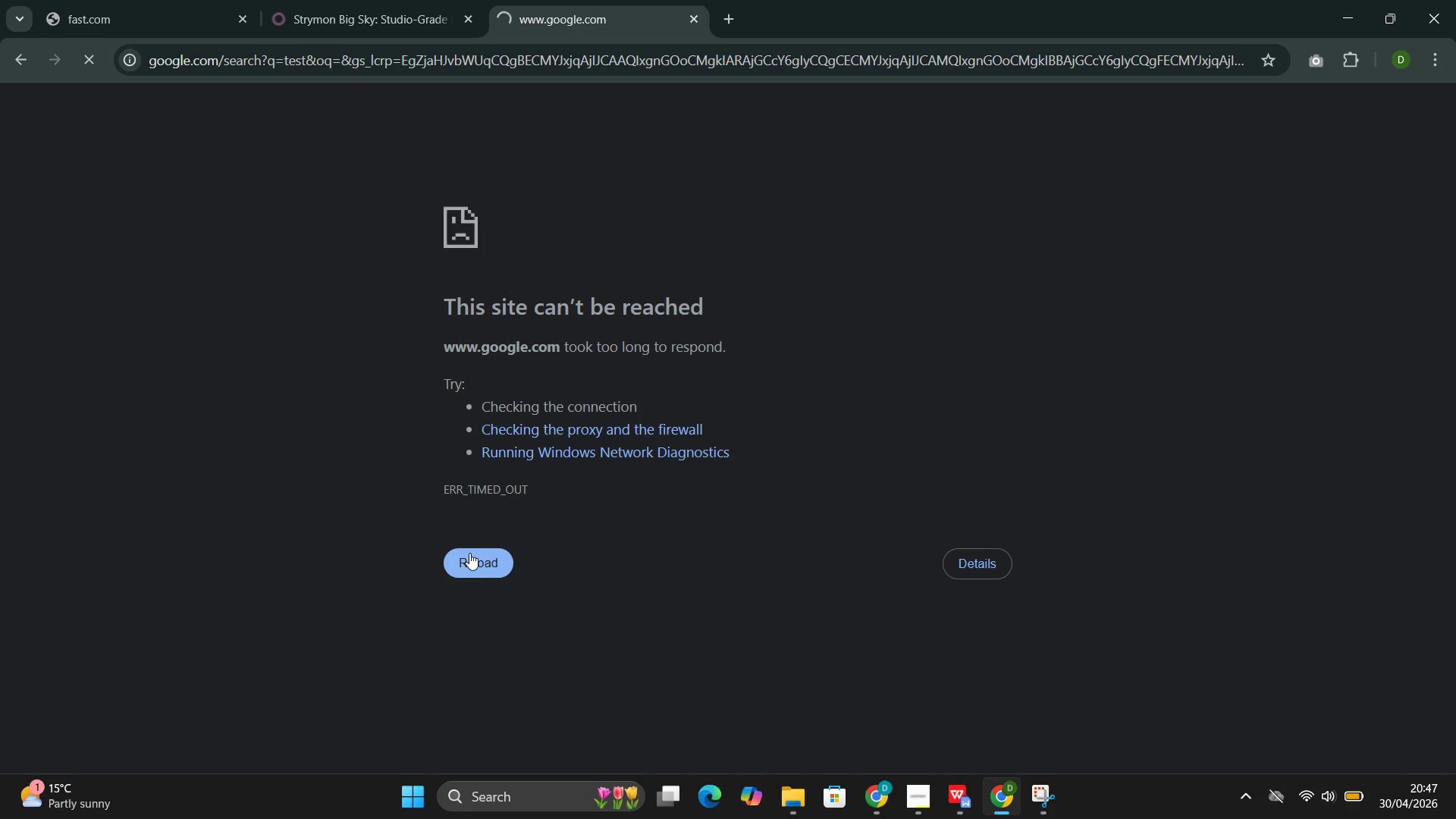 
left_click([362, 1])
 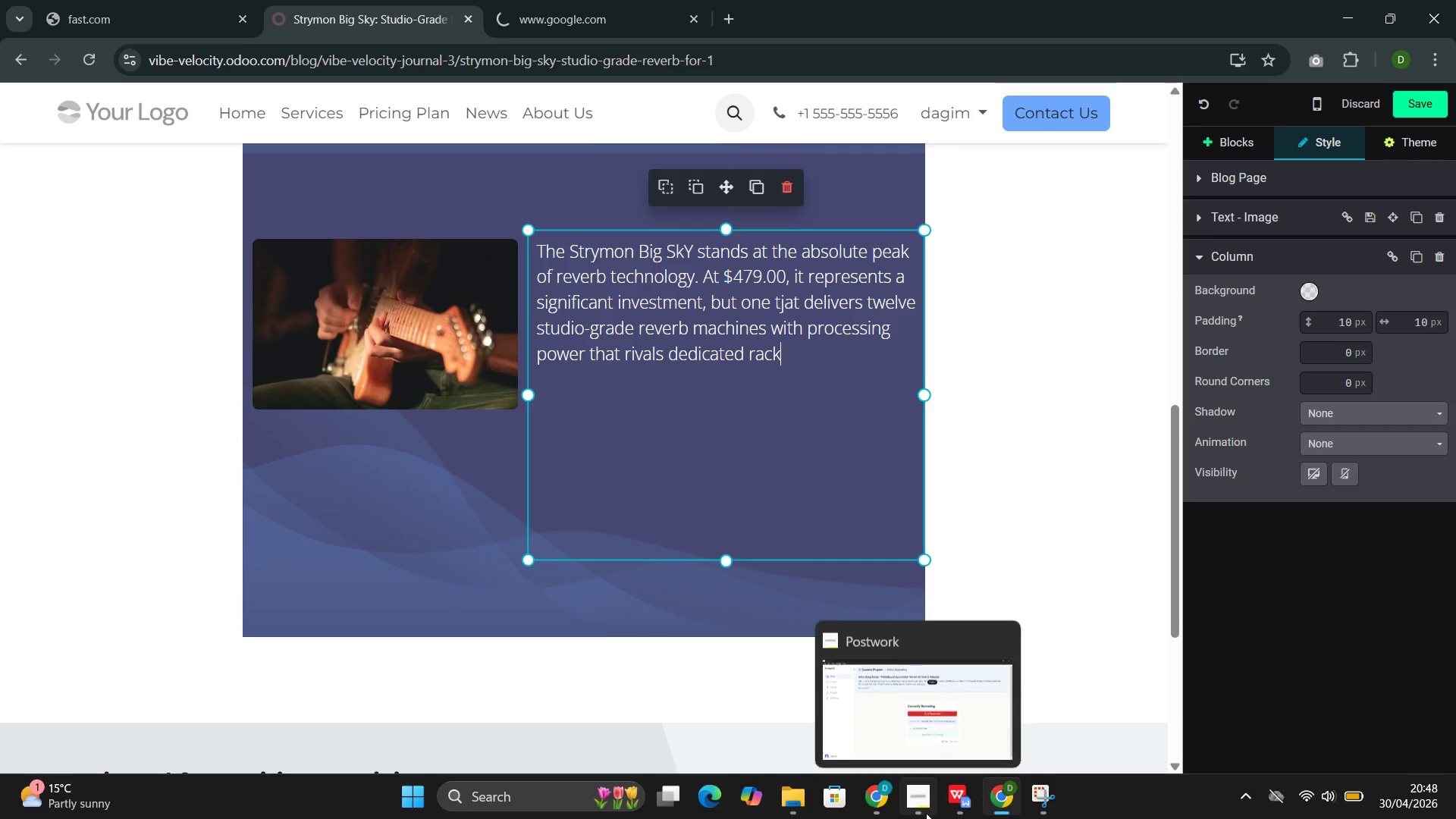 
left_click([871, 717])